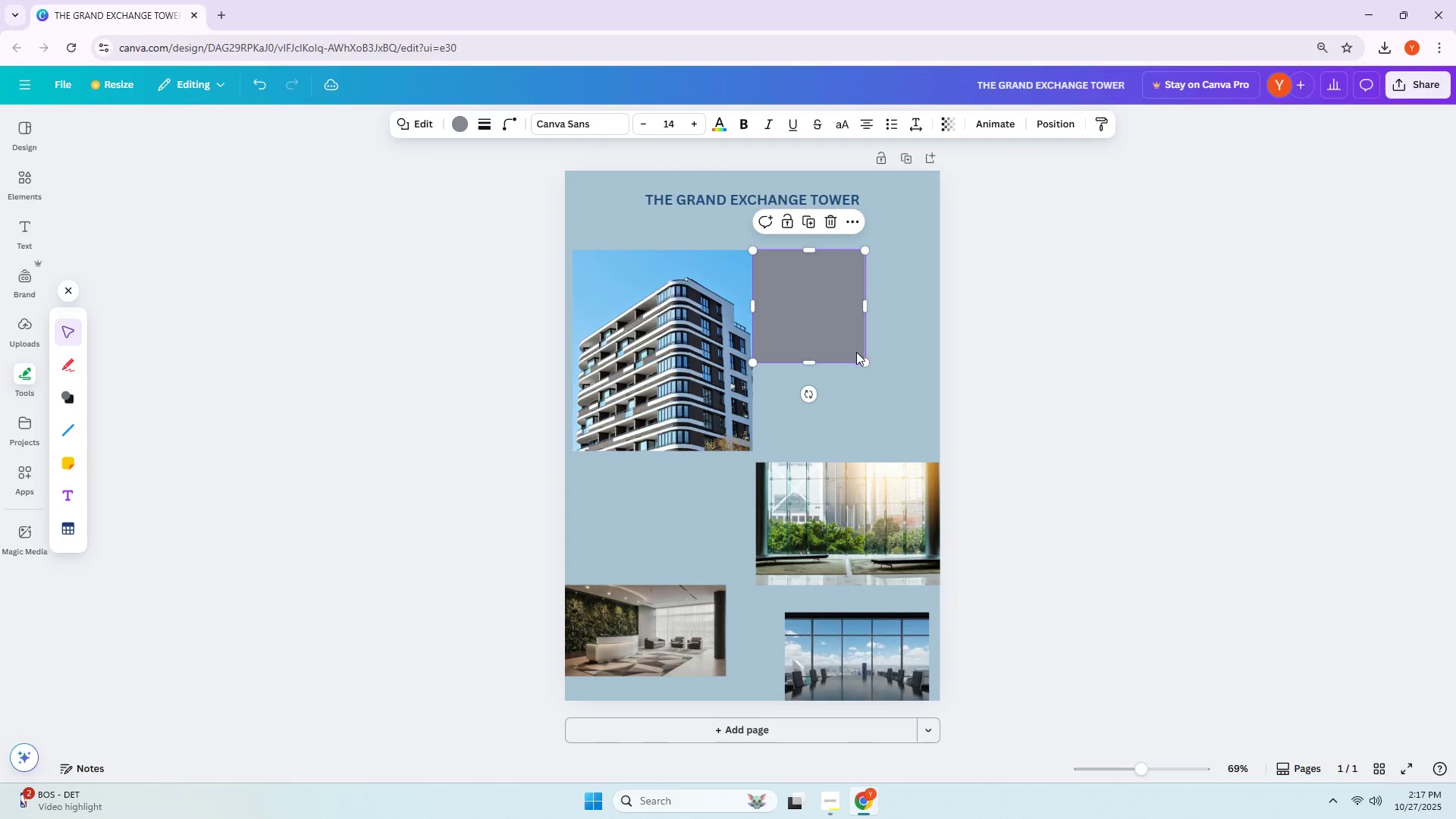 
left_click_drag(start_coordinate=[861, 358], to_coordinate=[934, 453])
 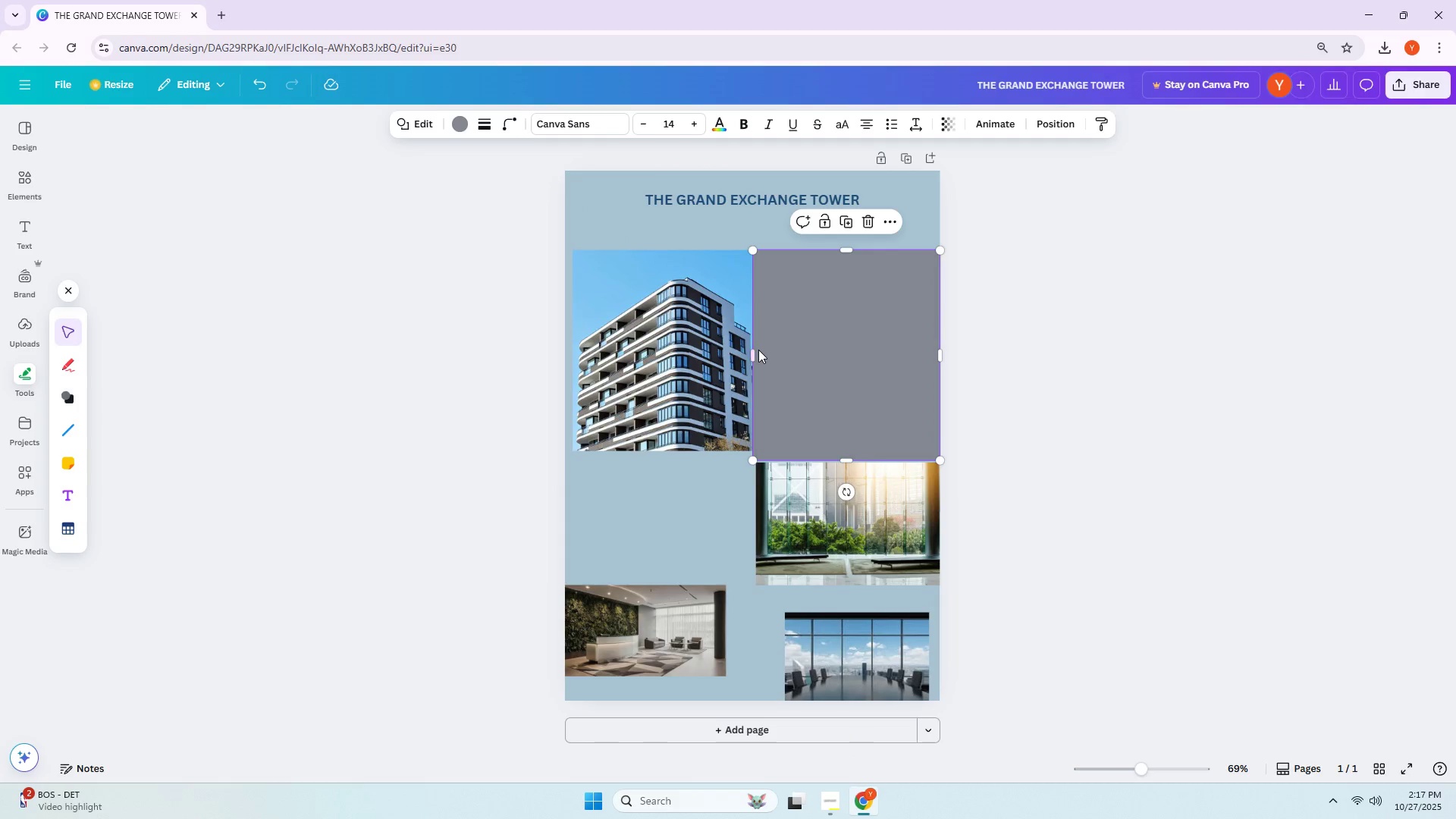 
left_click_drag(start_coordinate=[752, 352], to_coordinate=[775, 352])
 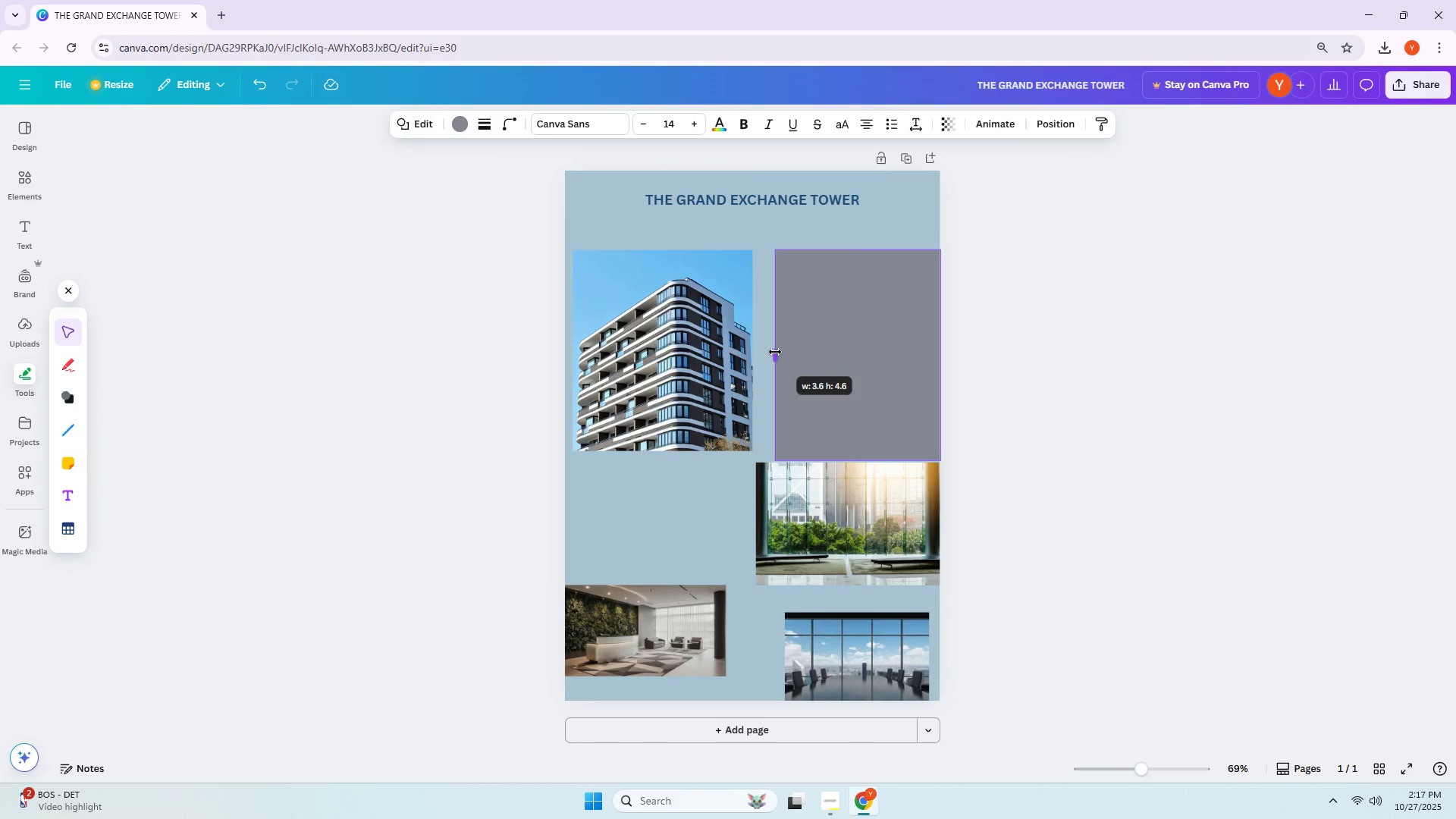 
double_click([775, 352])
 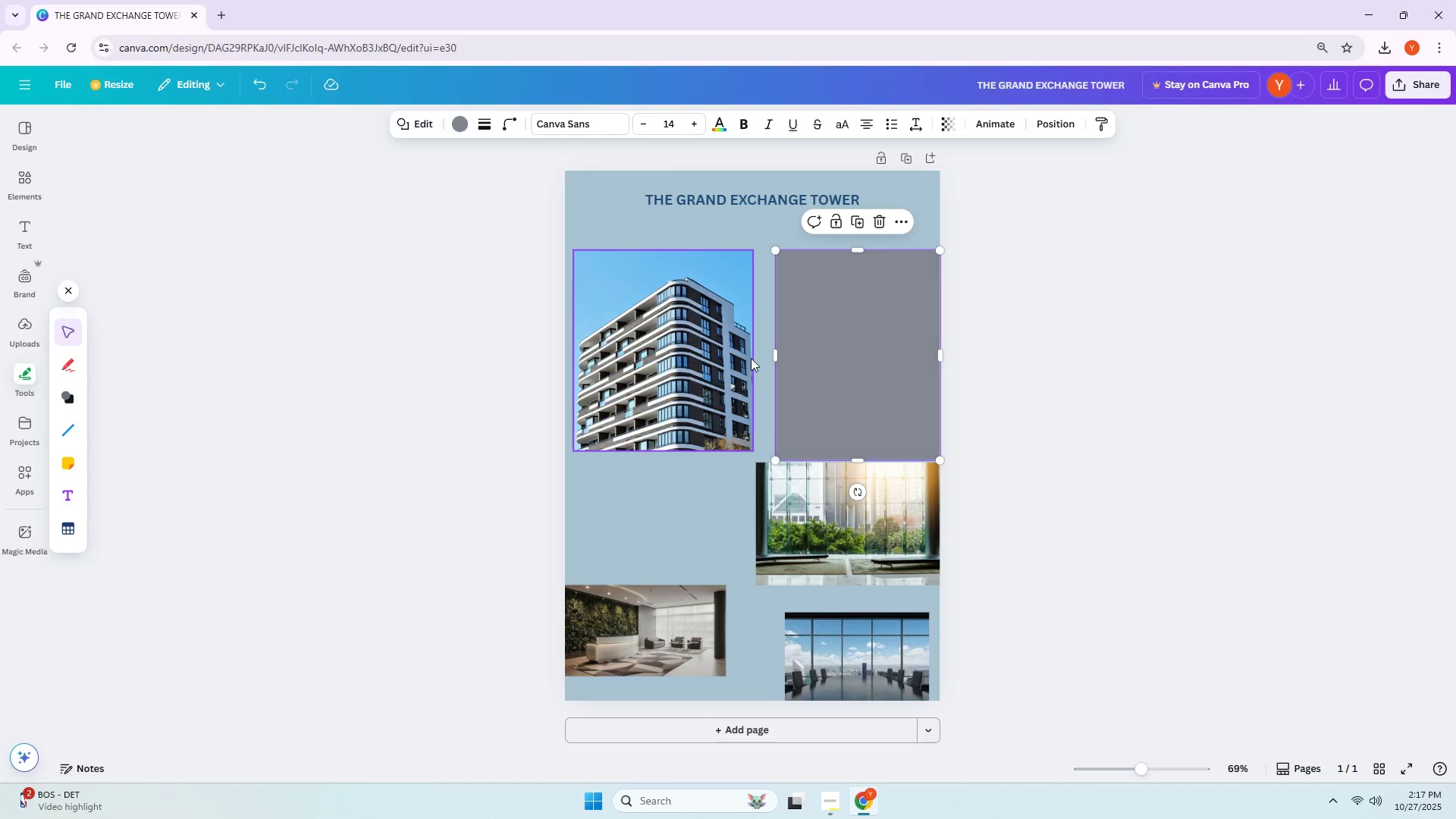 
triple_click([749, 358])
 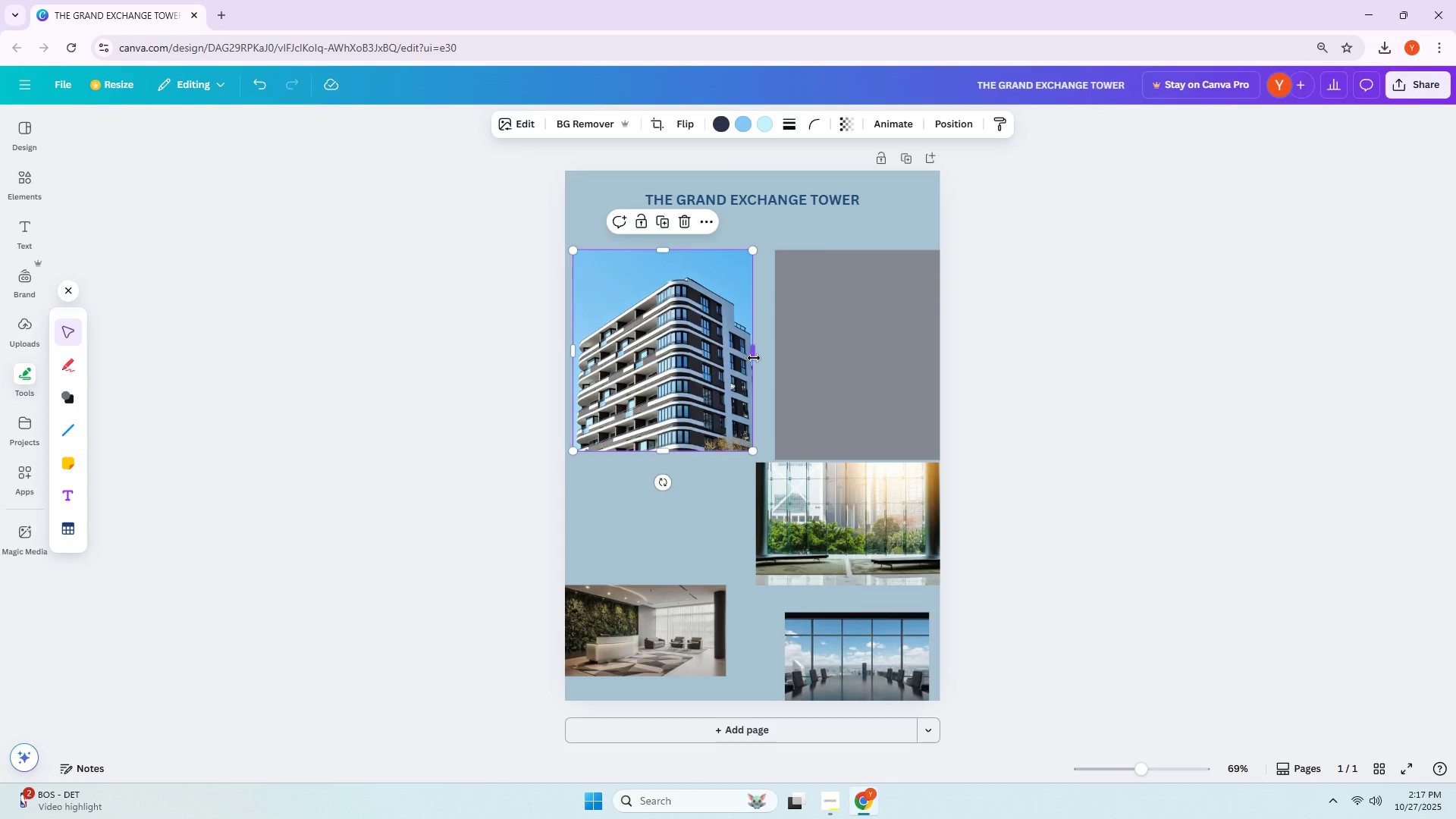 
left_click_drag(start_coordinate=[754, 358], to_coordinate=[774, 359])
 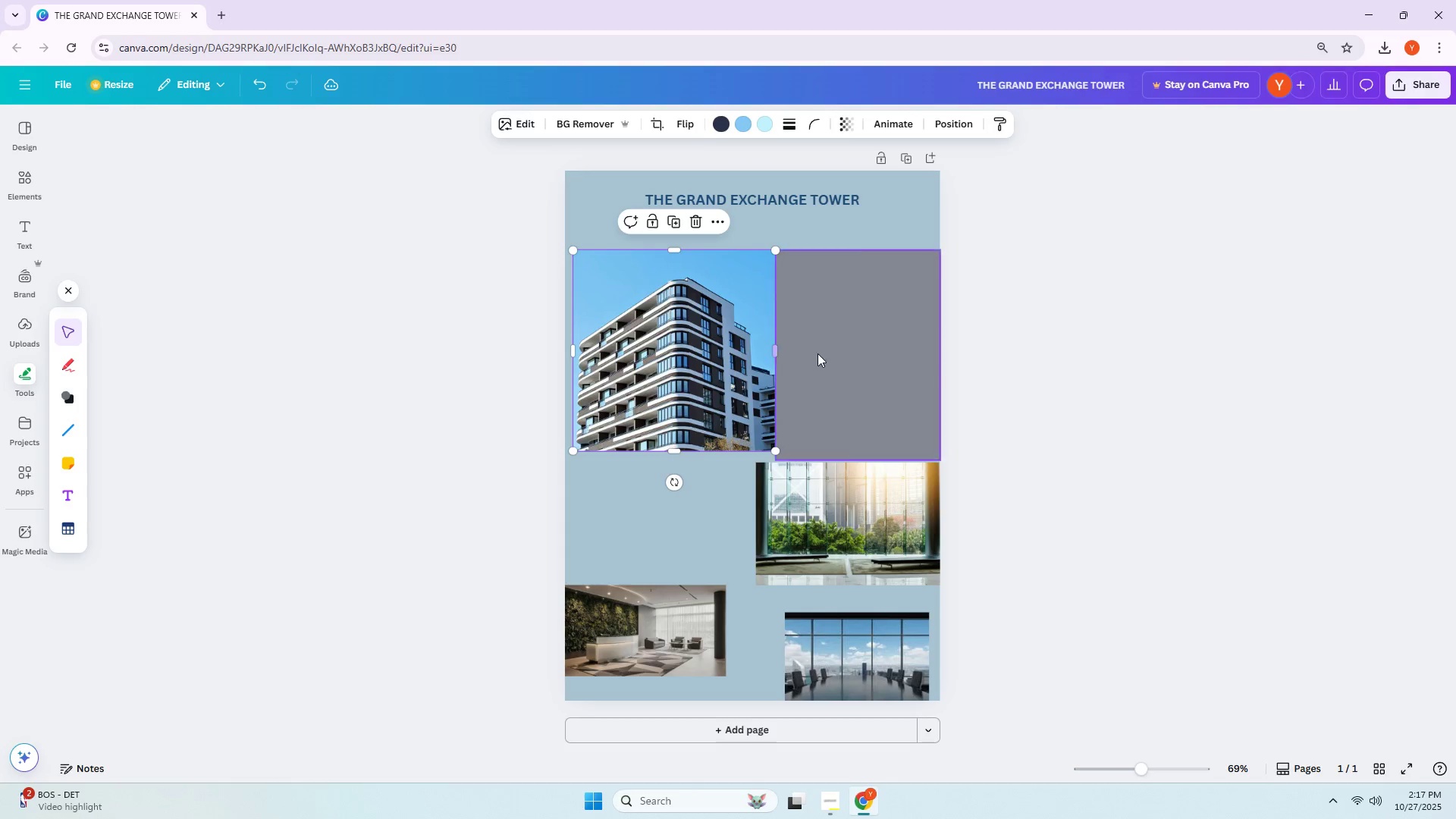 
double_click([817, 353])
 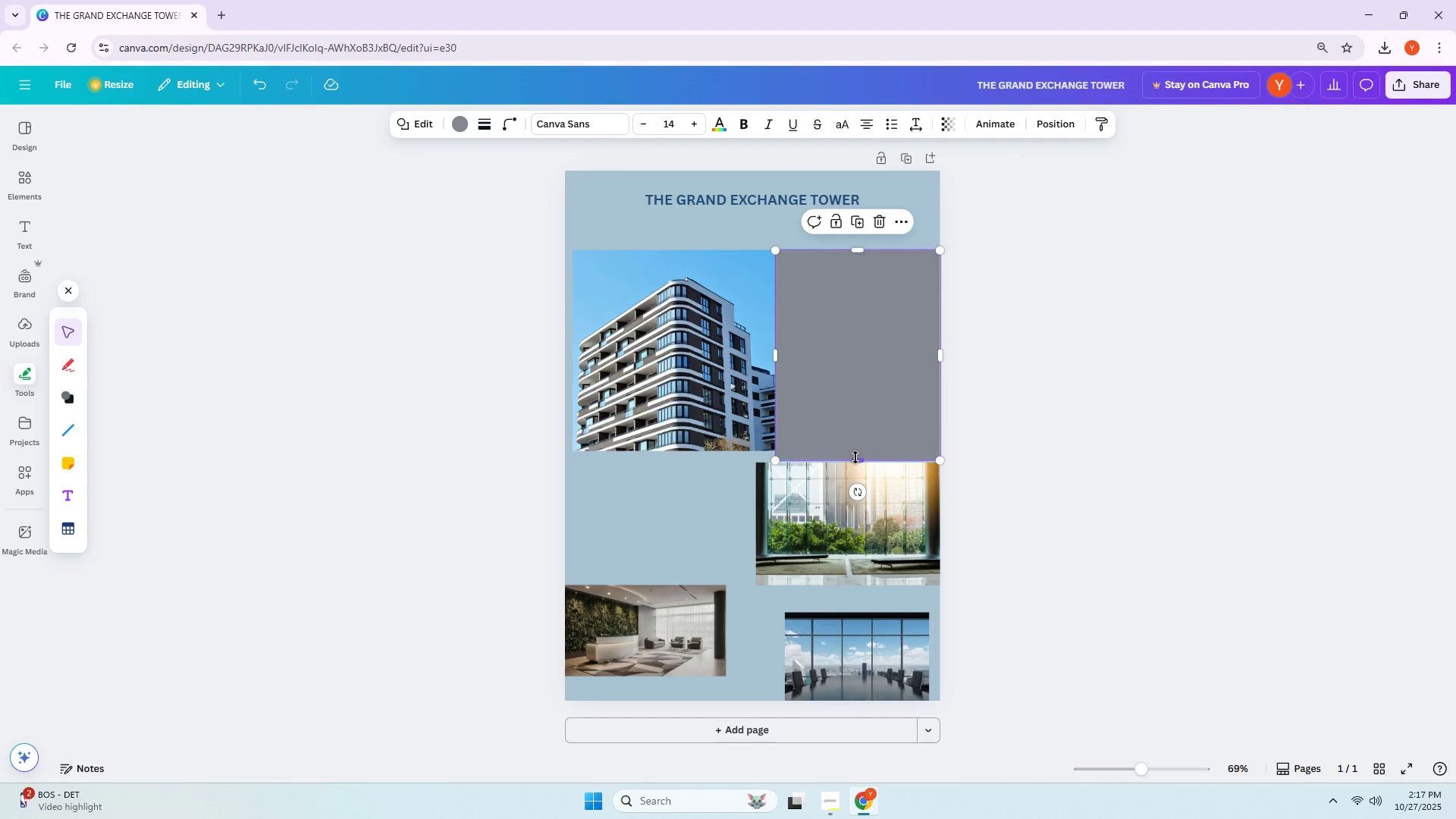 
left_click_drag(start_coordinate=[854, 450], to_coordinate=[852, 445])
 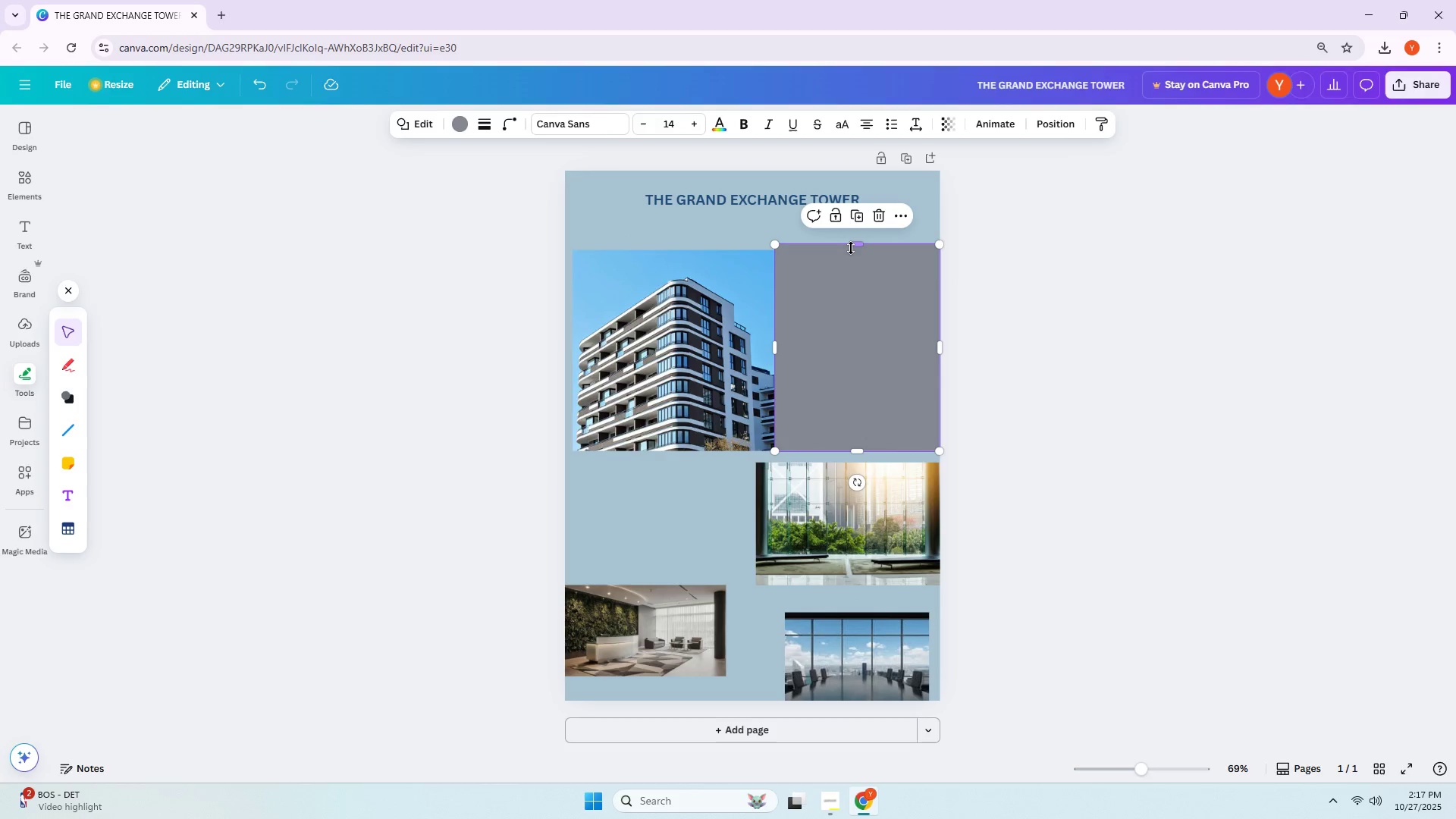 
left_click_drag(start_coordinate=[851, 248], to_coordinate=[851, 255])
 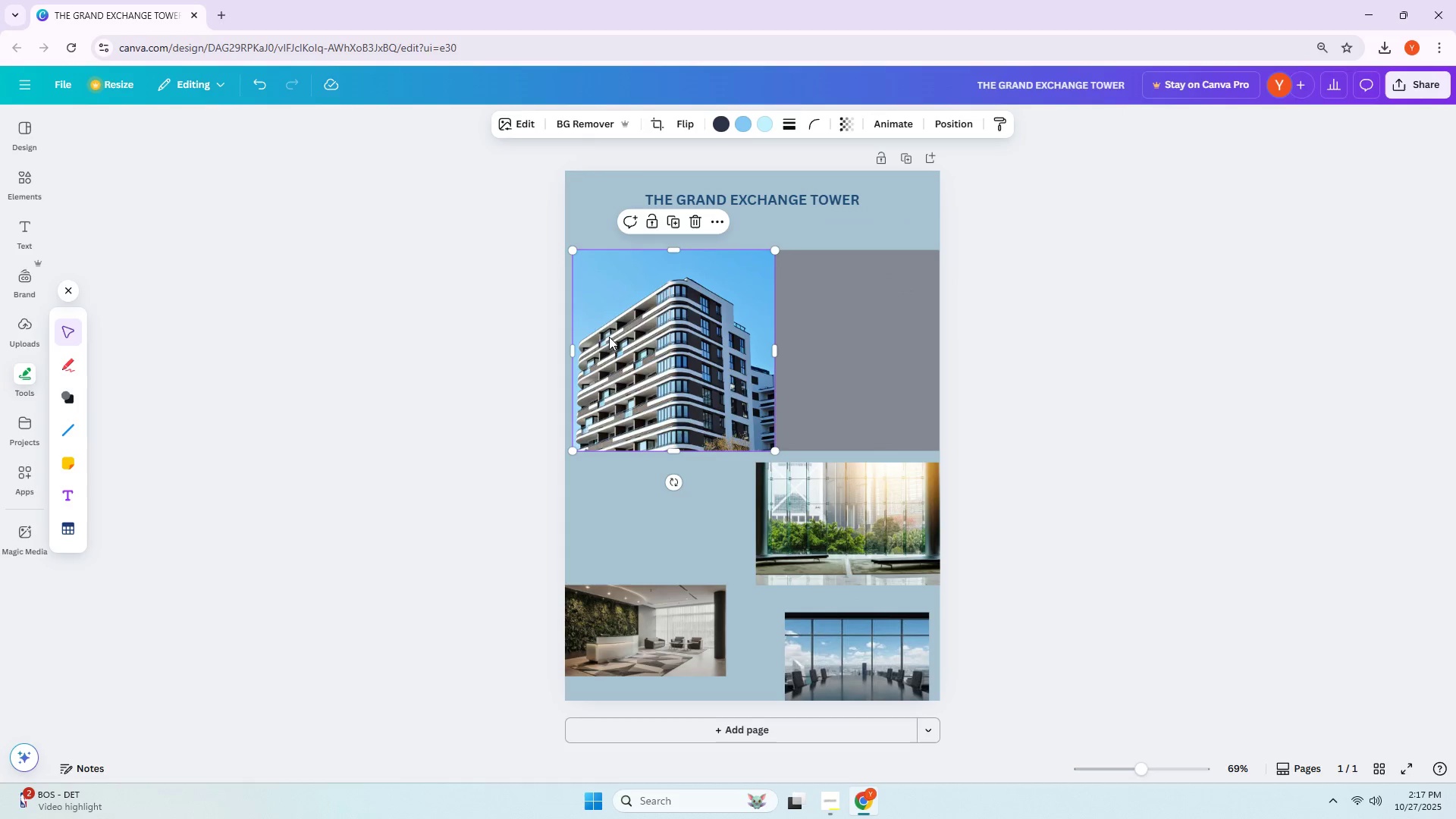 
left_click_drag(start_coordinate=[572, 342], to_coordinate=[561, 342])
 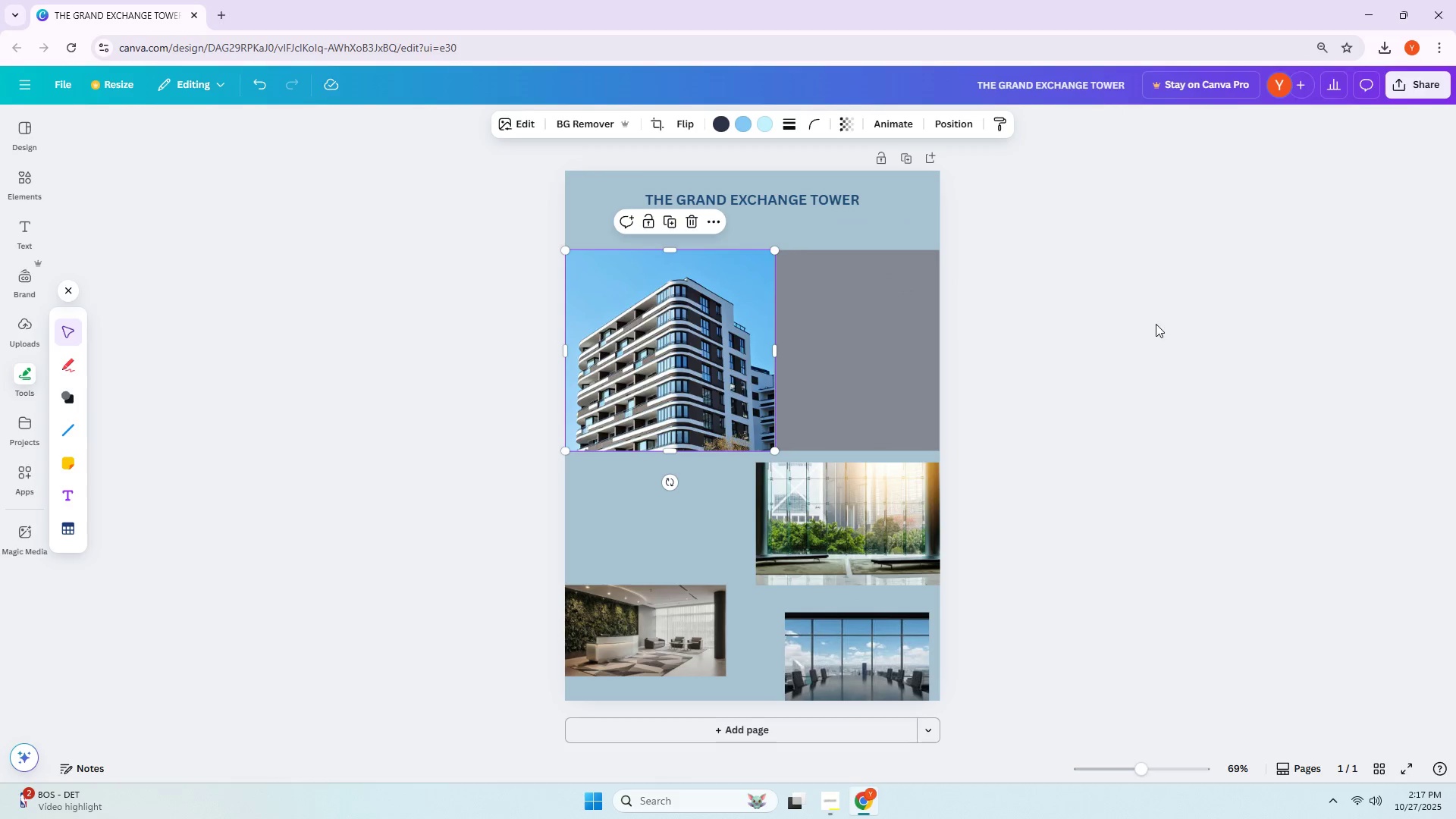 
left_click([1156, 323])
 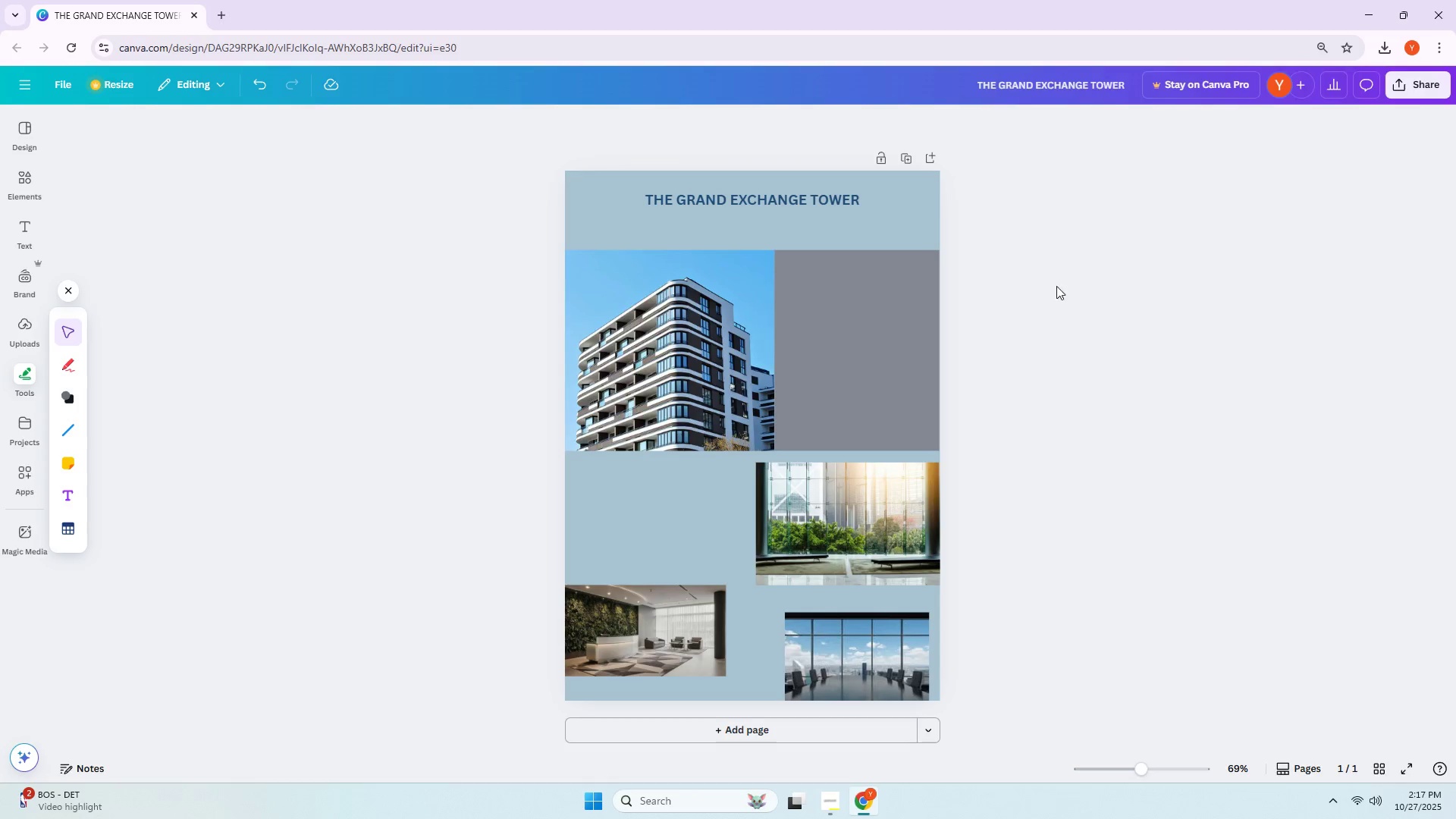 
double_click([33, 234])
 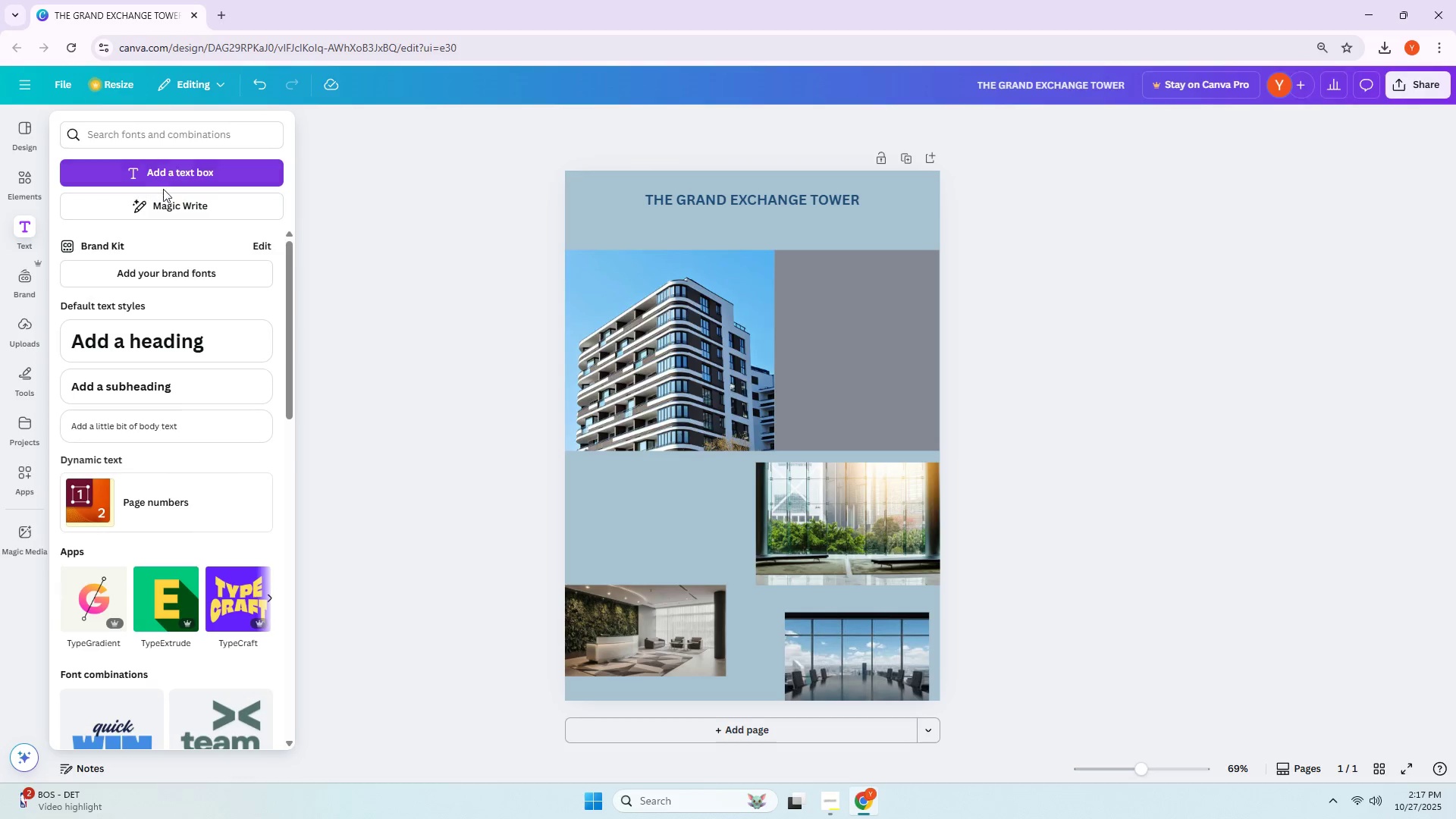 
left_click([168, 179])